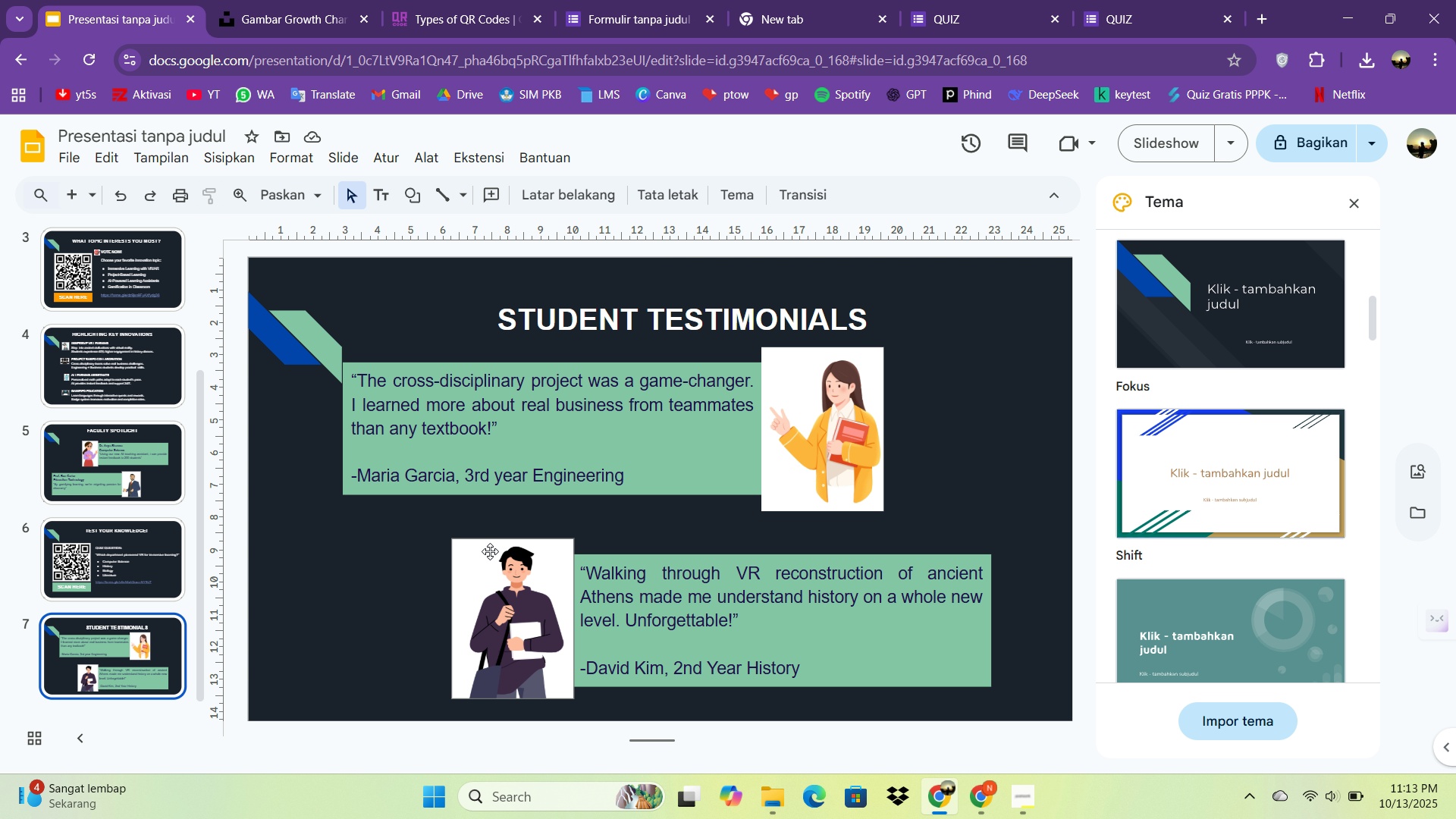 
double_click([526, 592])
 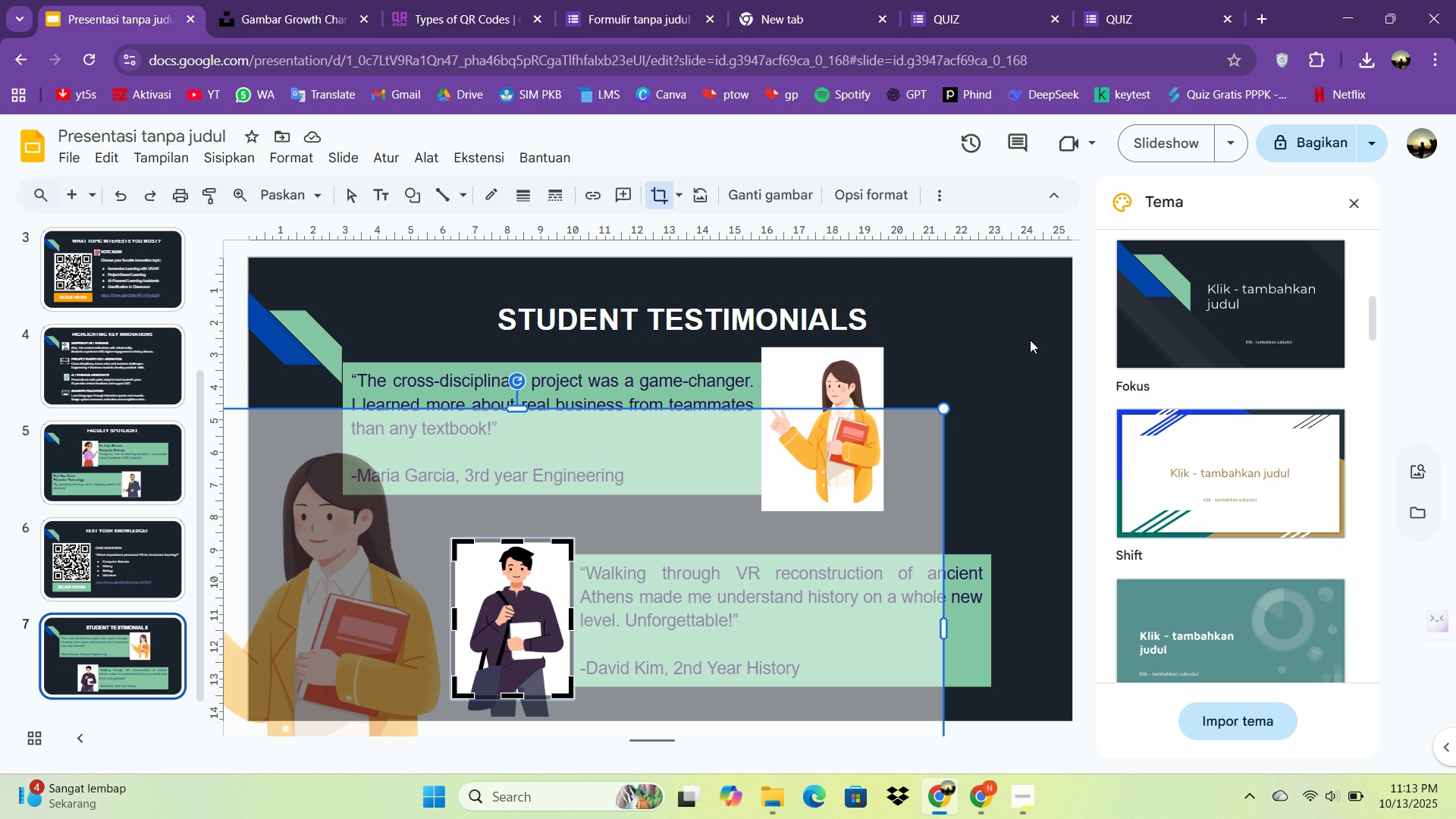 
left_click([1013, 345])
 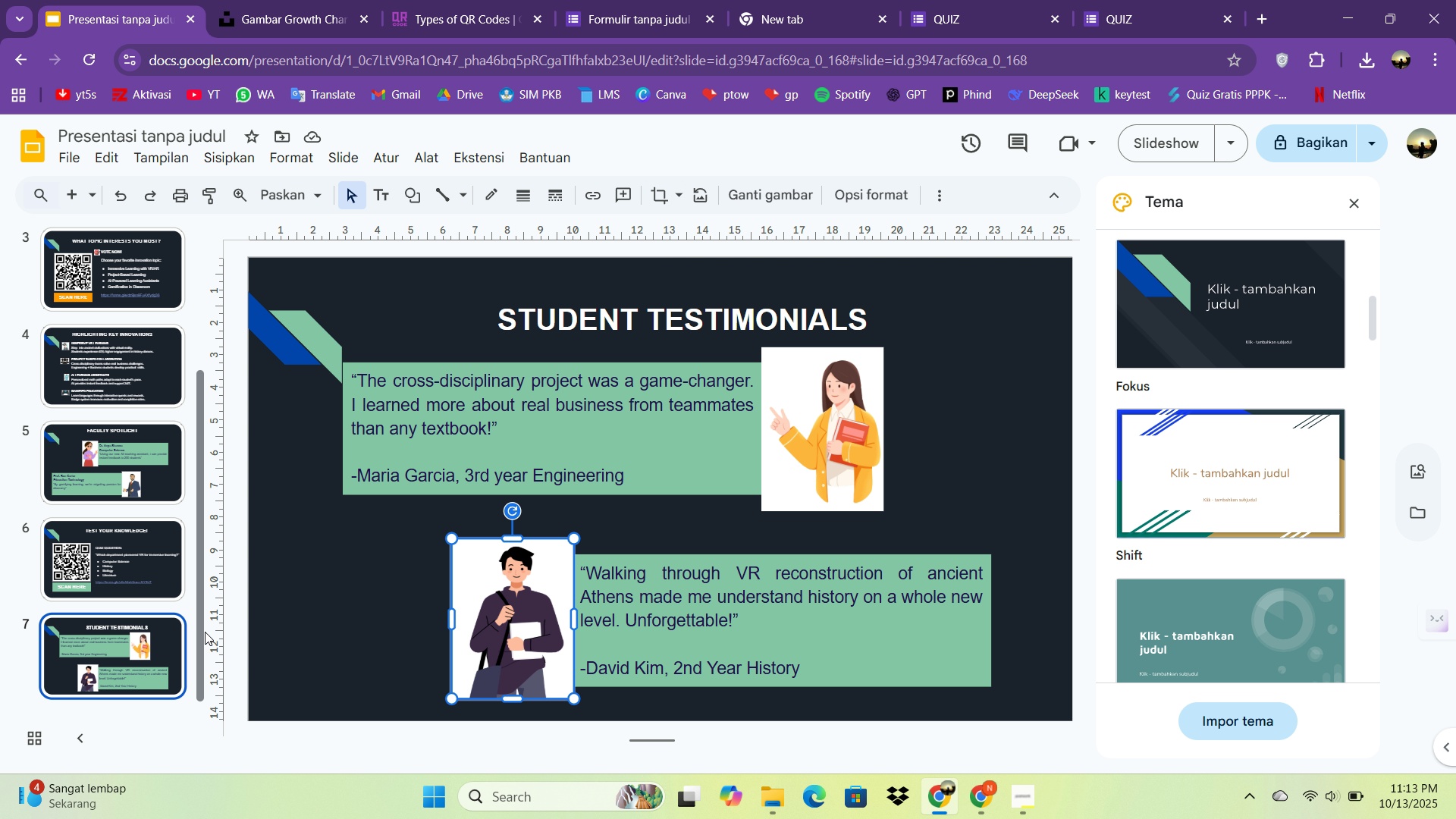 
scroll: coordinate [149, 657], scroll_direction: down, amount: 3.0
 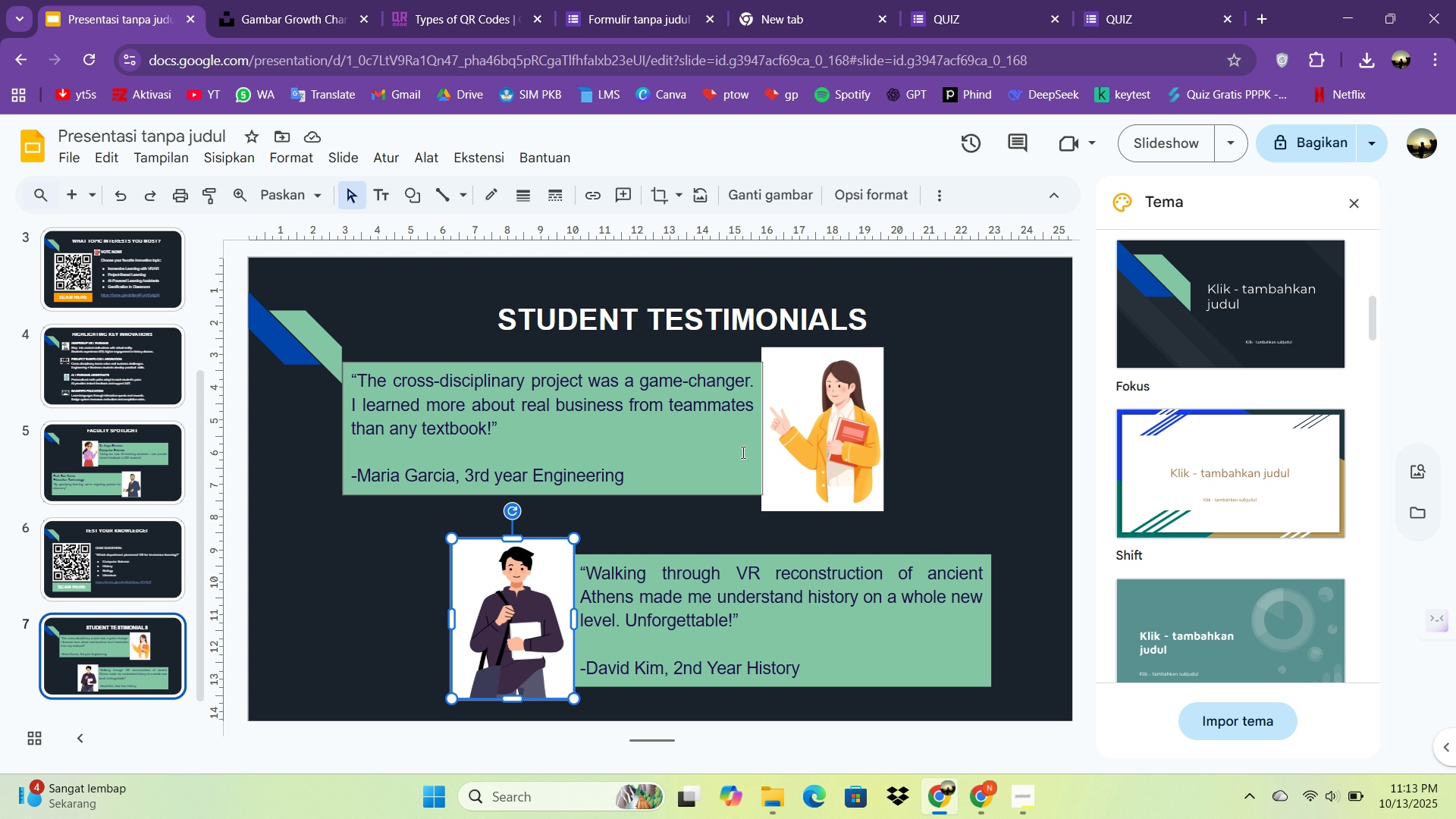 
left_click([795, 439])
 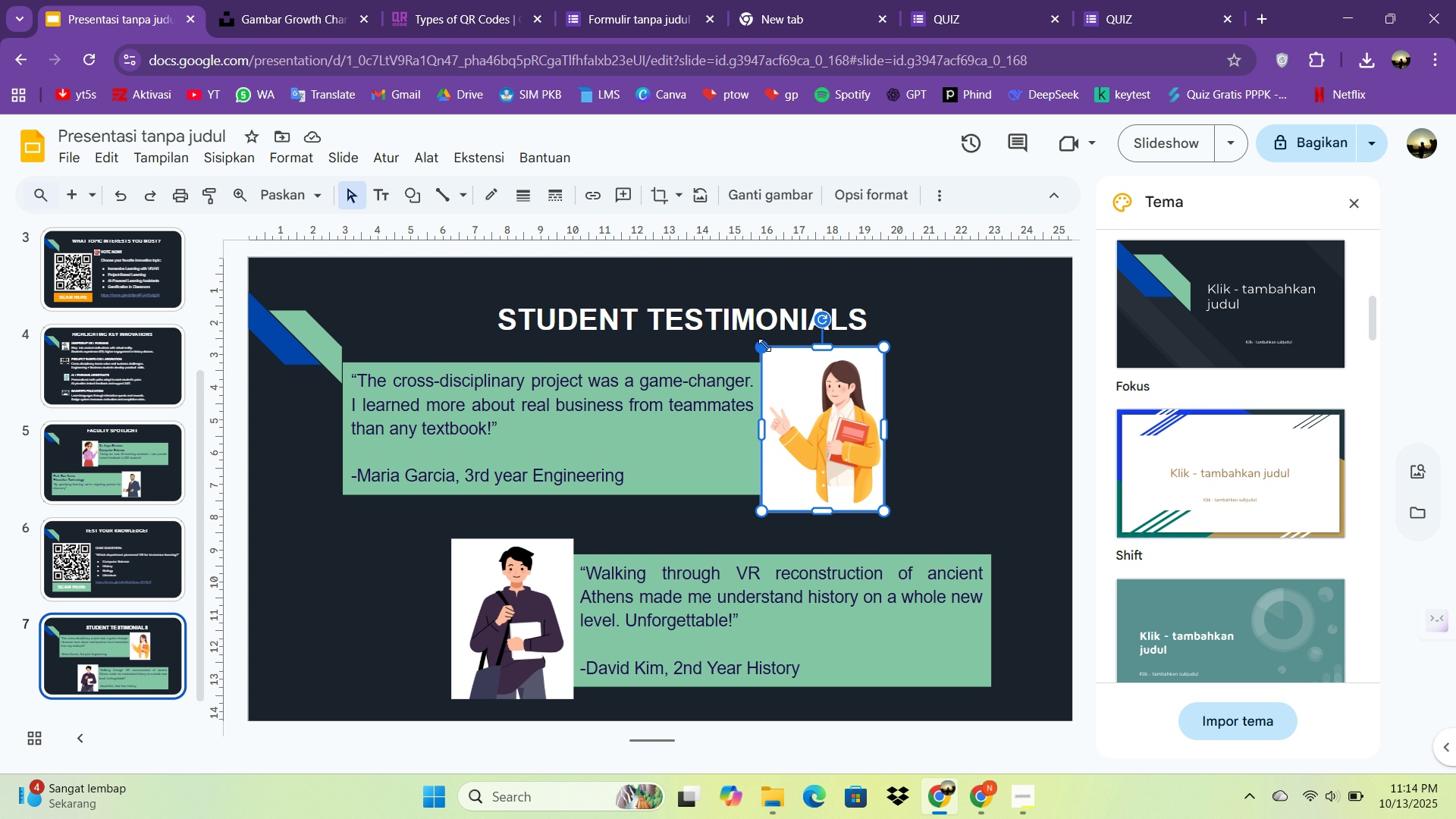 
left_click_drag(start_coordinate=[764, 345], to_coordinate=[775, 362])
 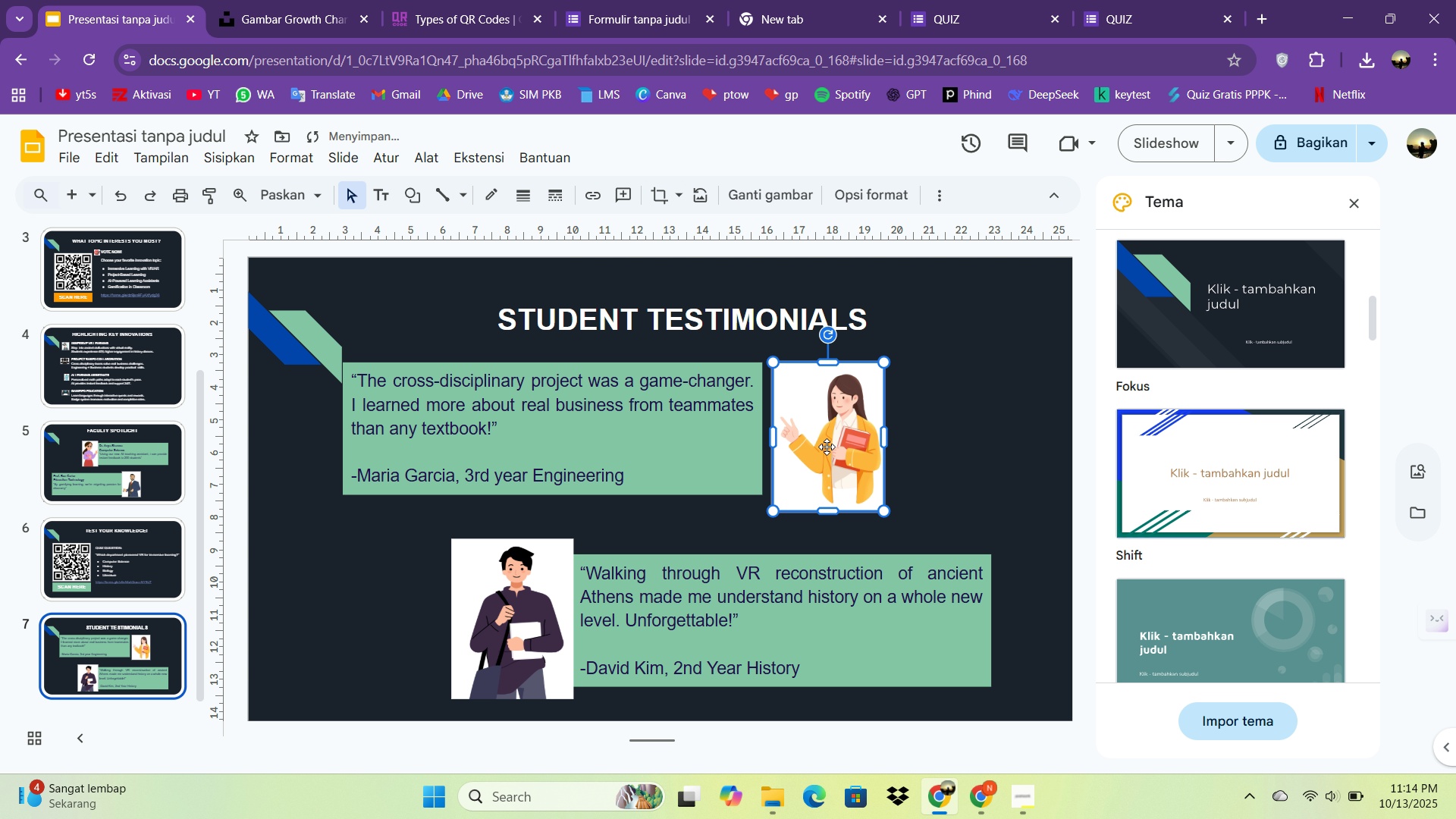 
key(Control+Z)
 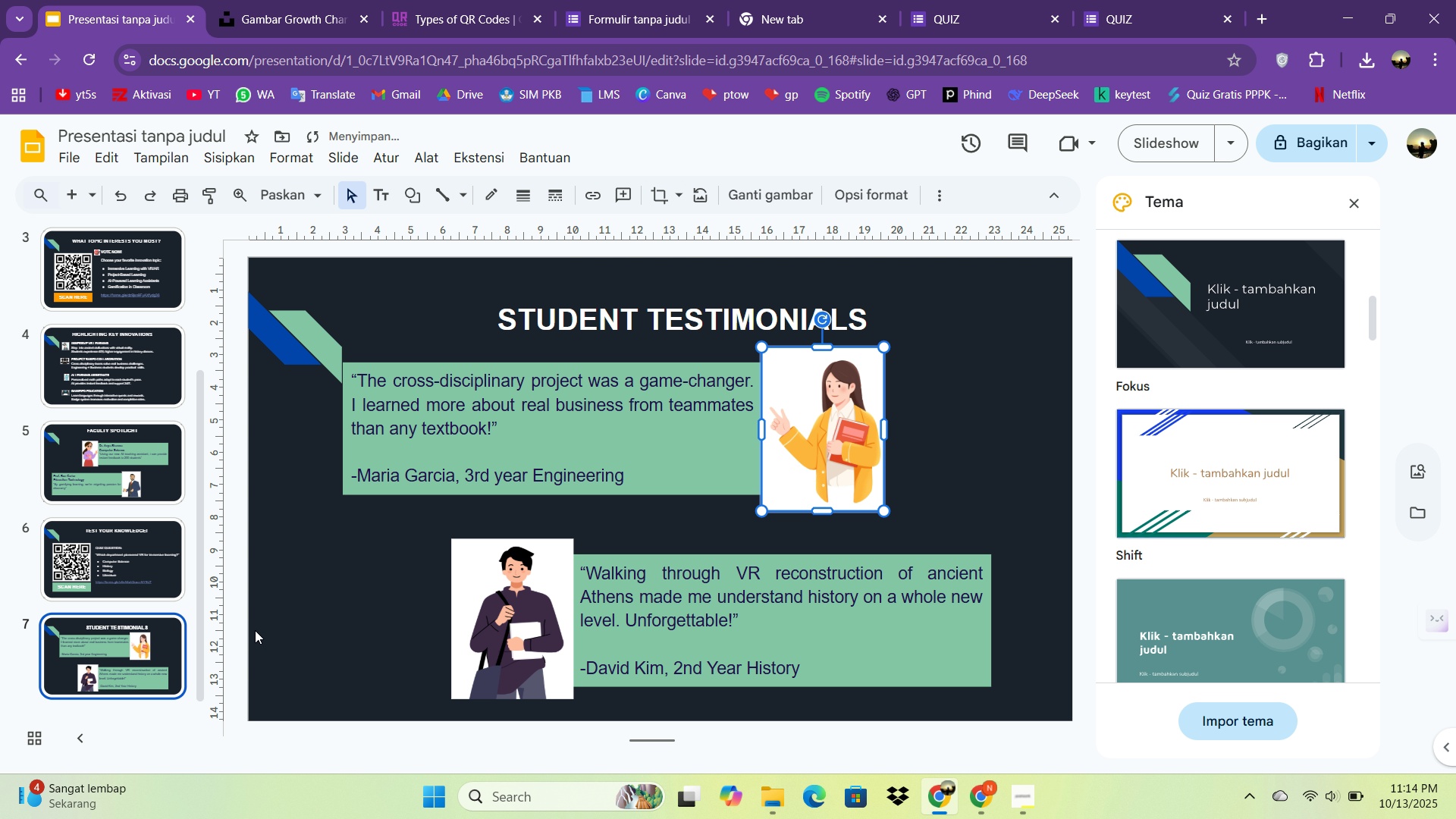 
left_click([247, 630])
 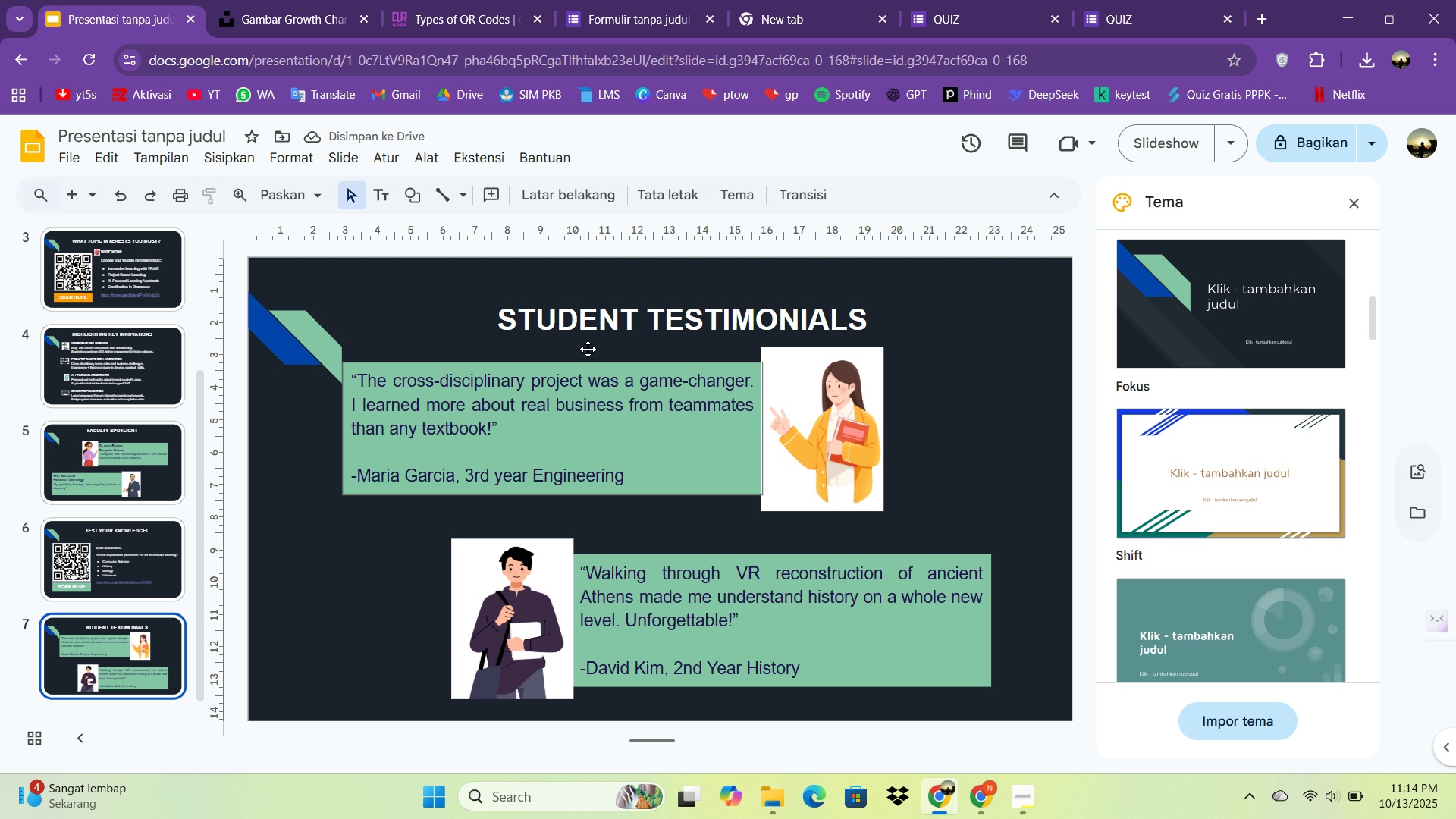 
double_click([560, 310])
 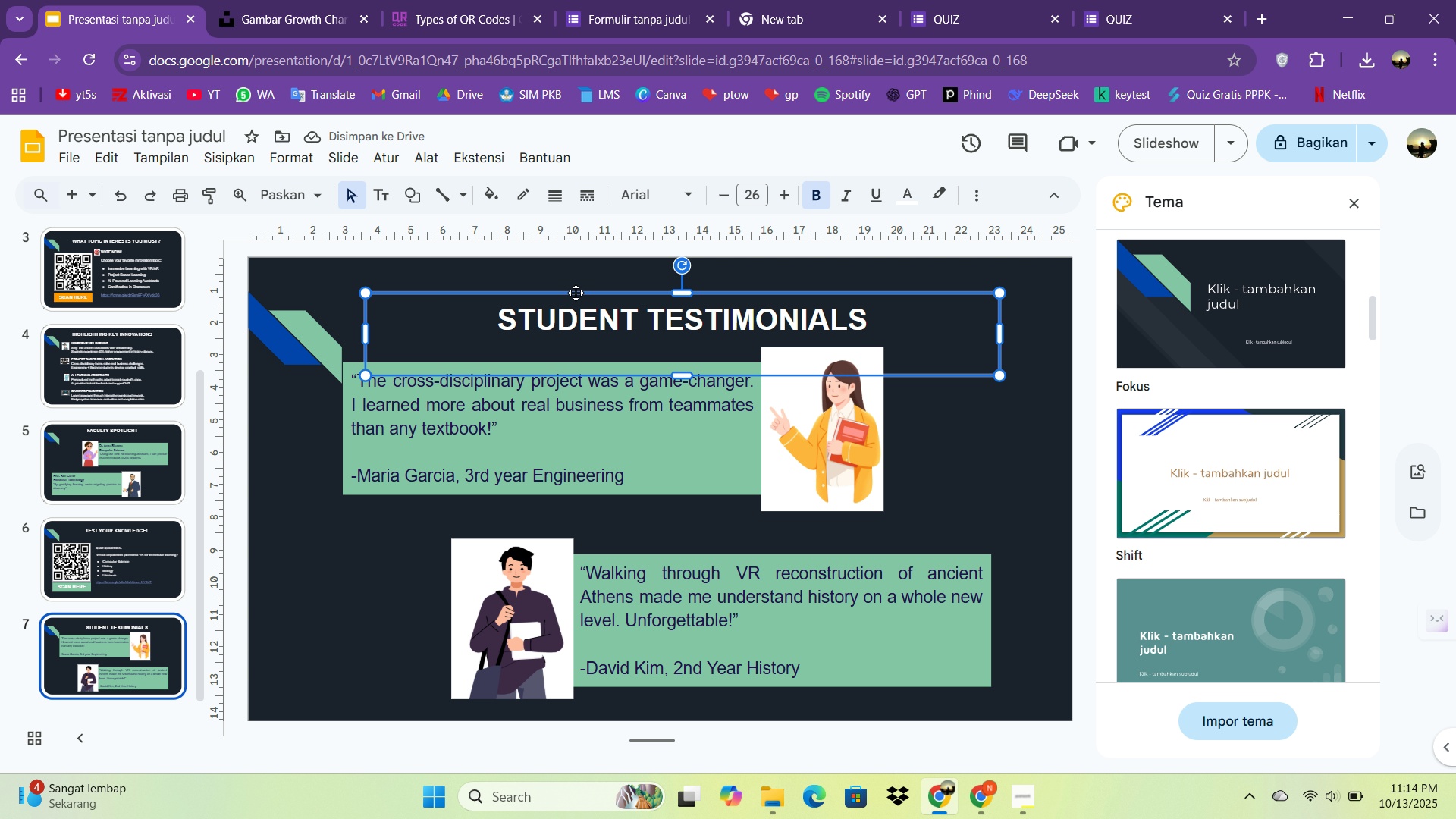 
double_click([576, 293])
 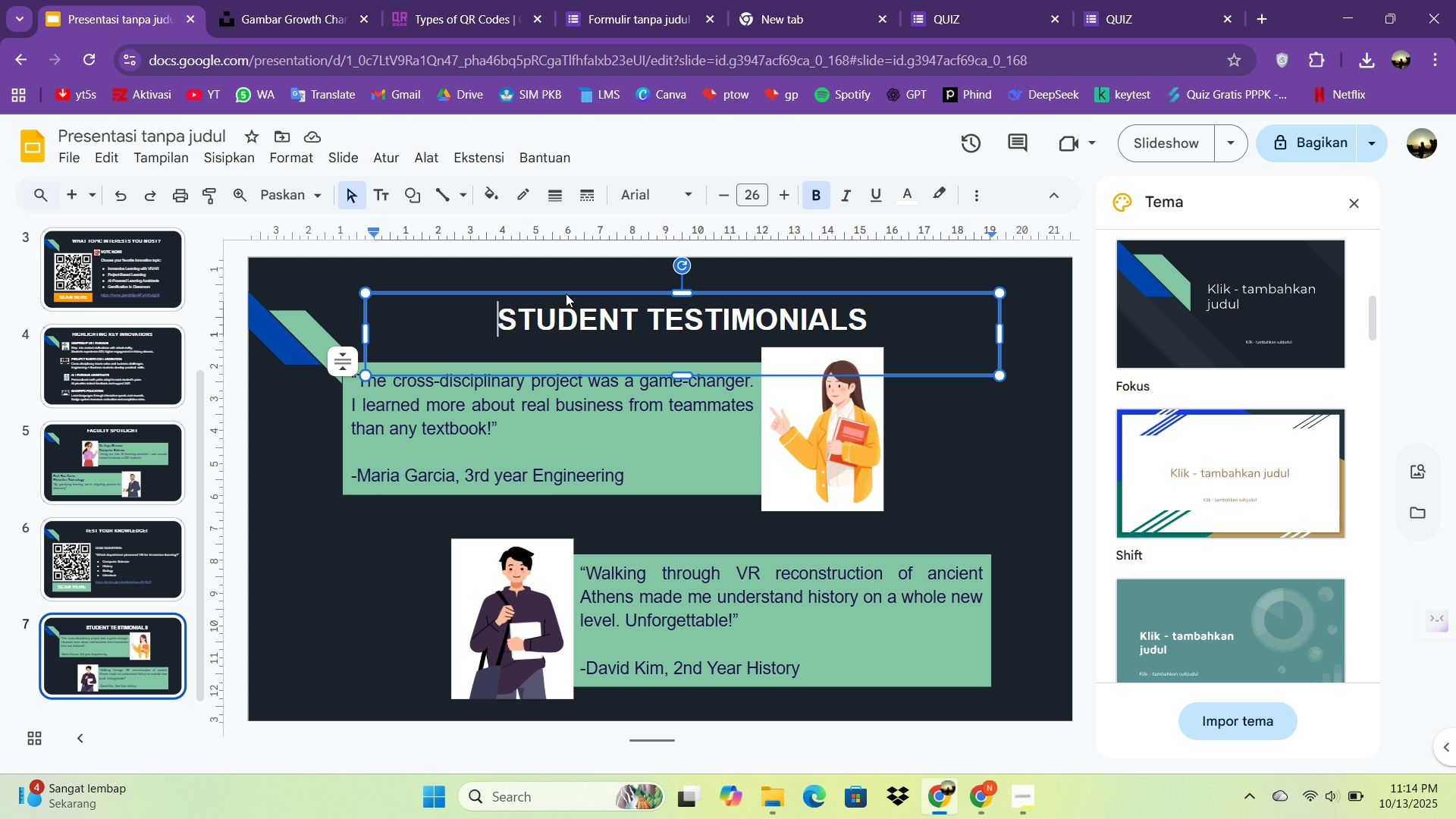 
left_click([562, 288])
 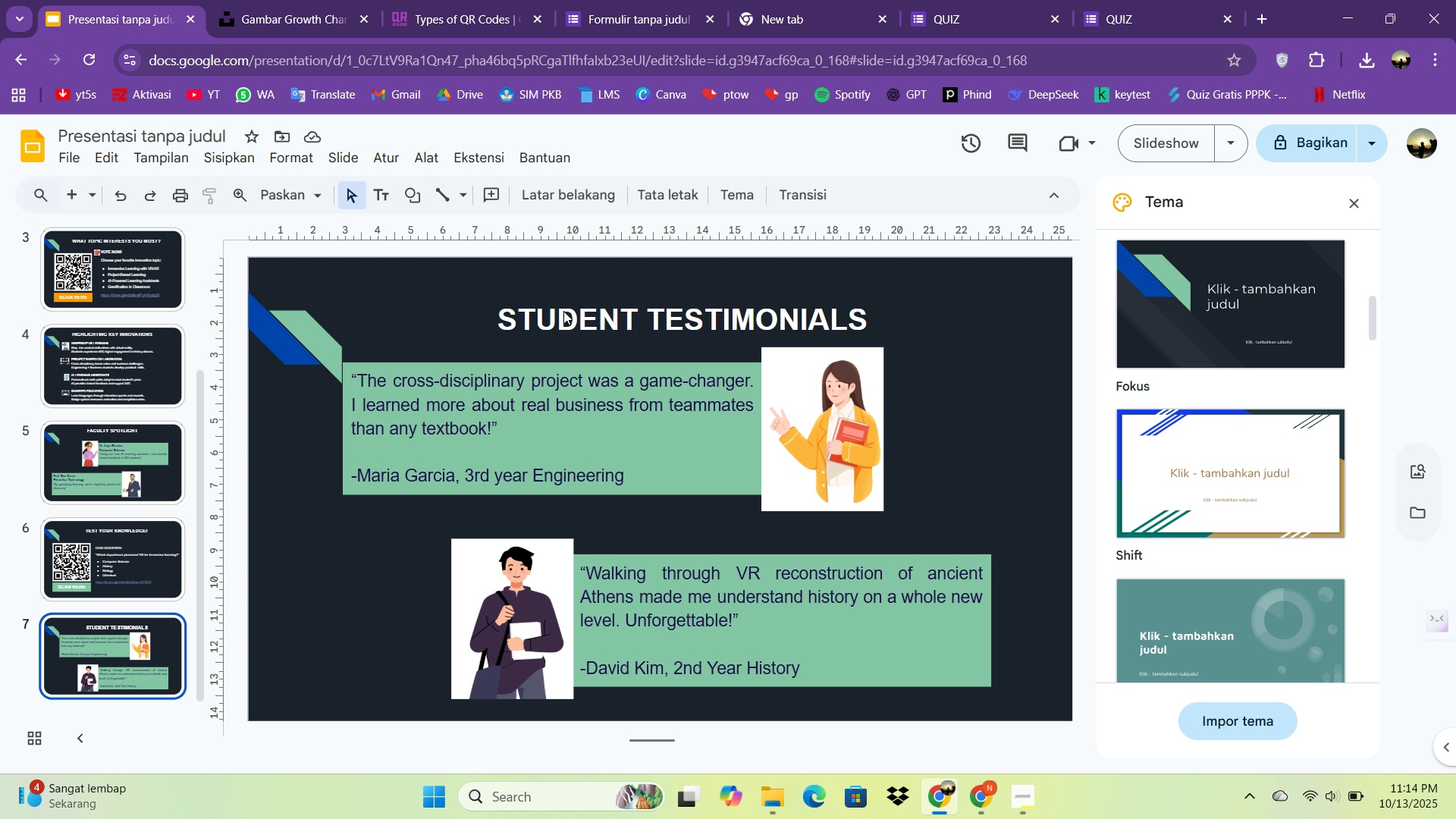 
left_click([651, 297])
 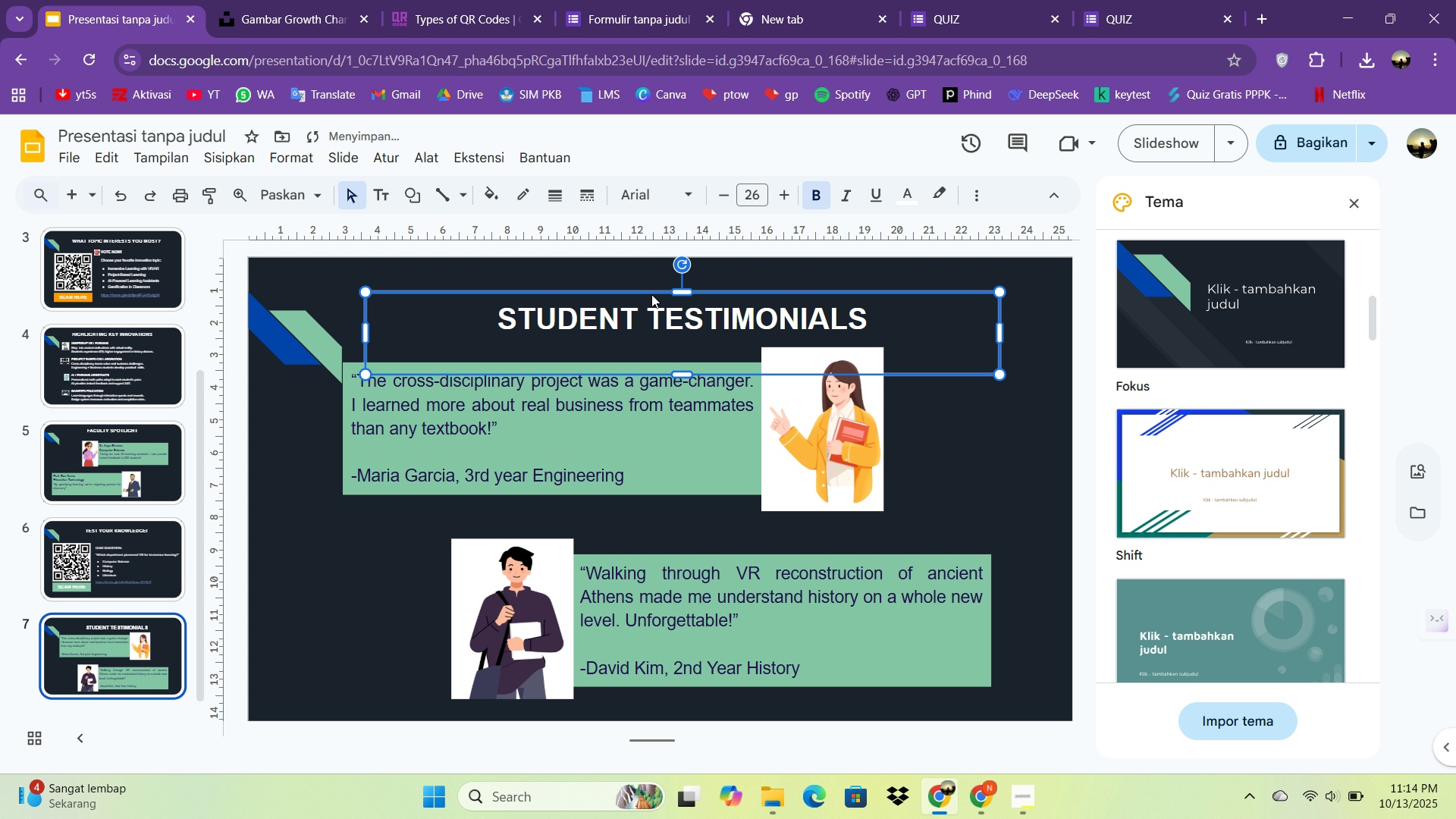 
hold_key(key=ArrowUp, duration=1.09)
 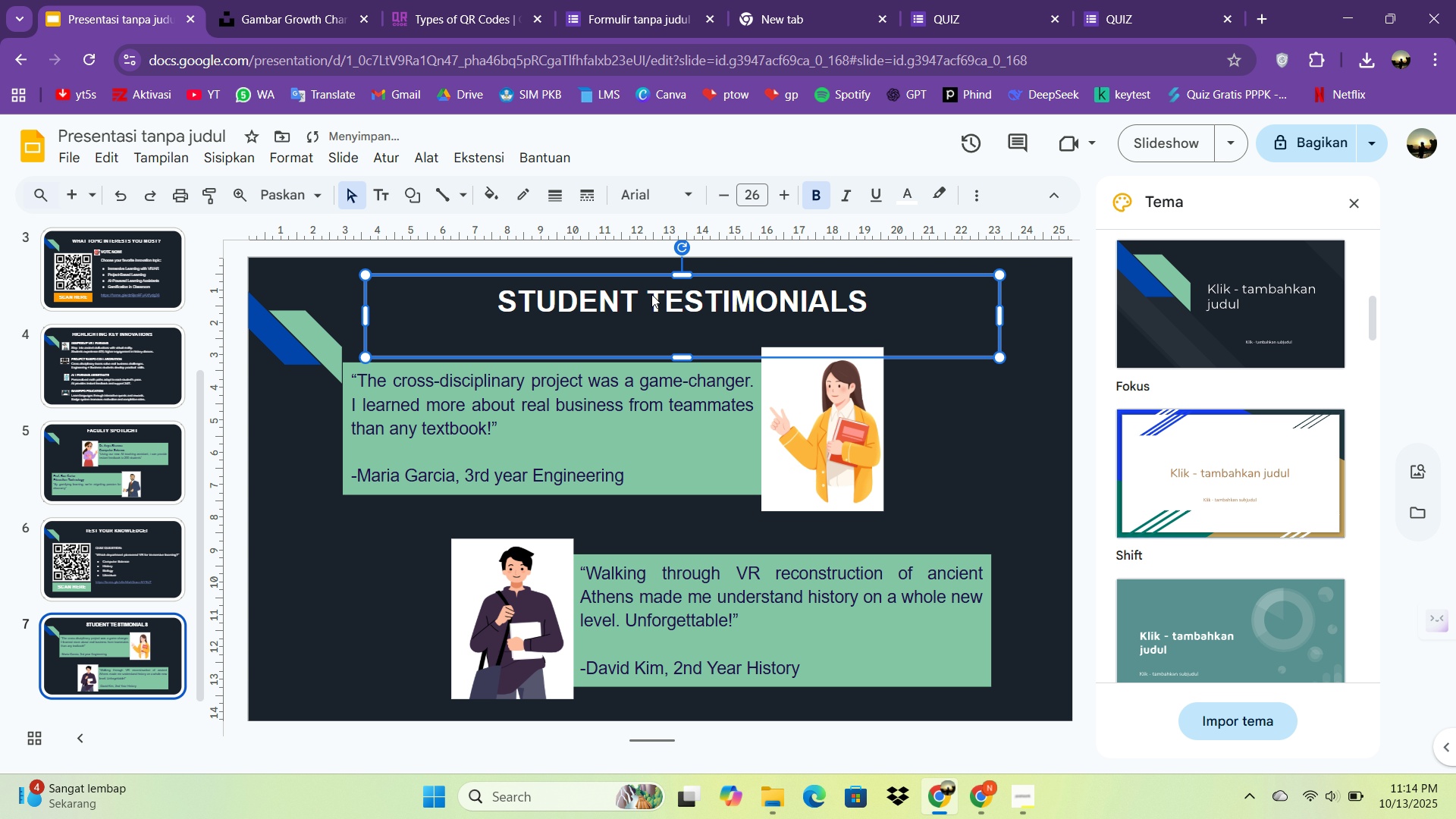 
key(ArrowUp)
 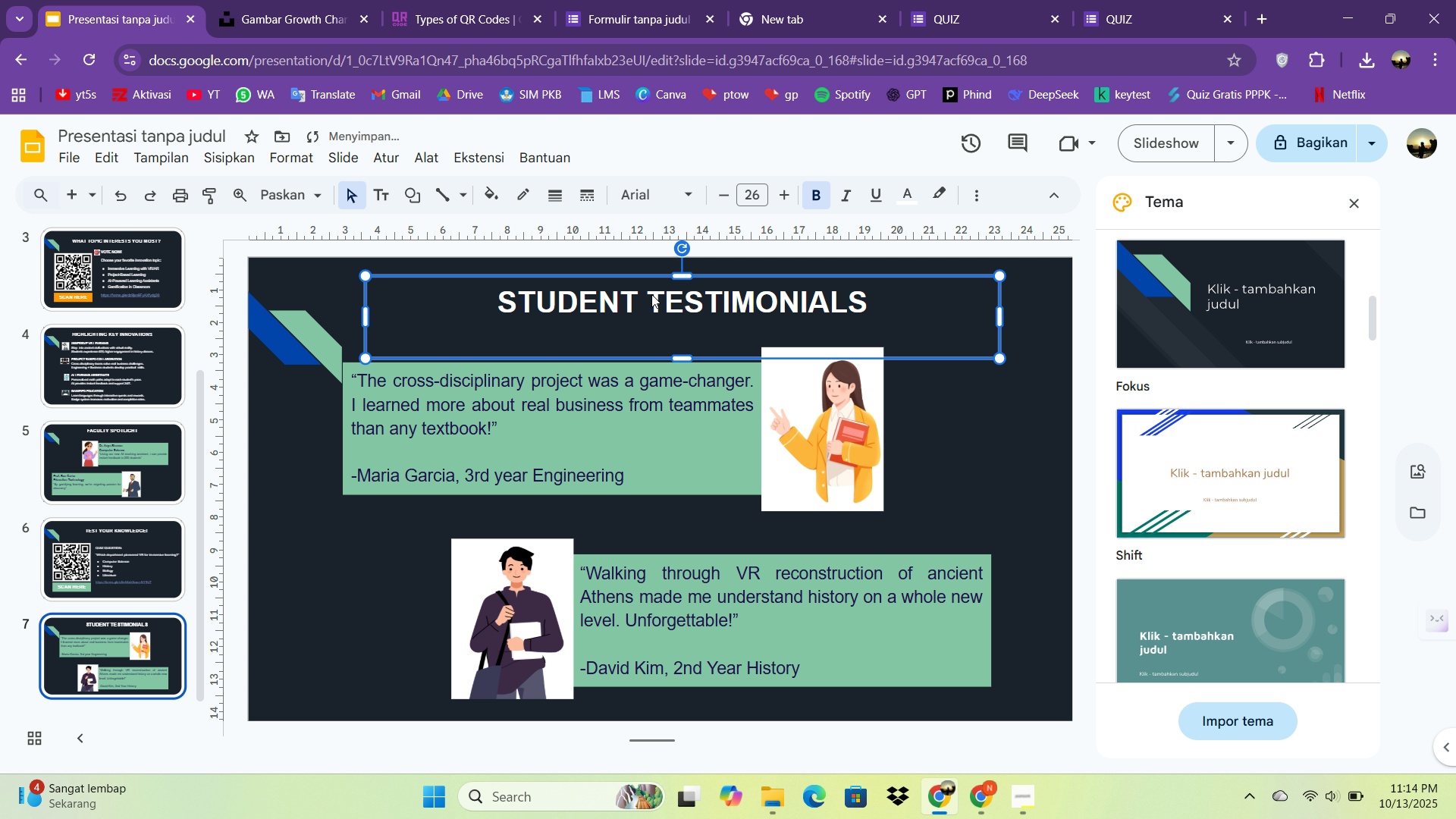 
key(ArrowDown)
 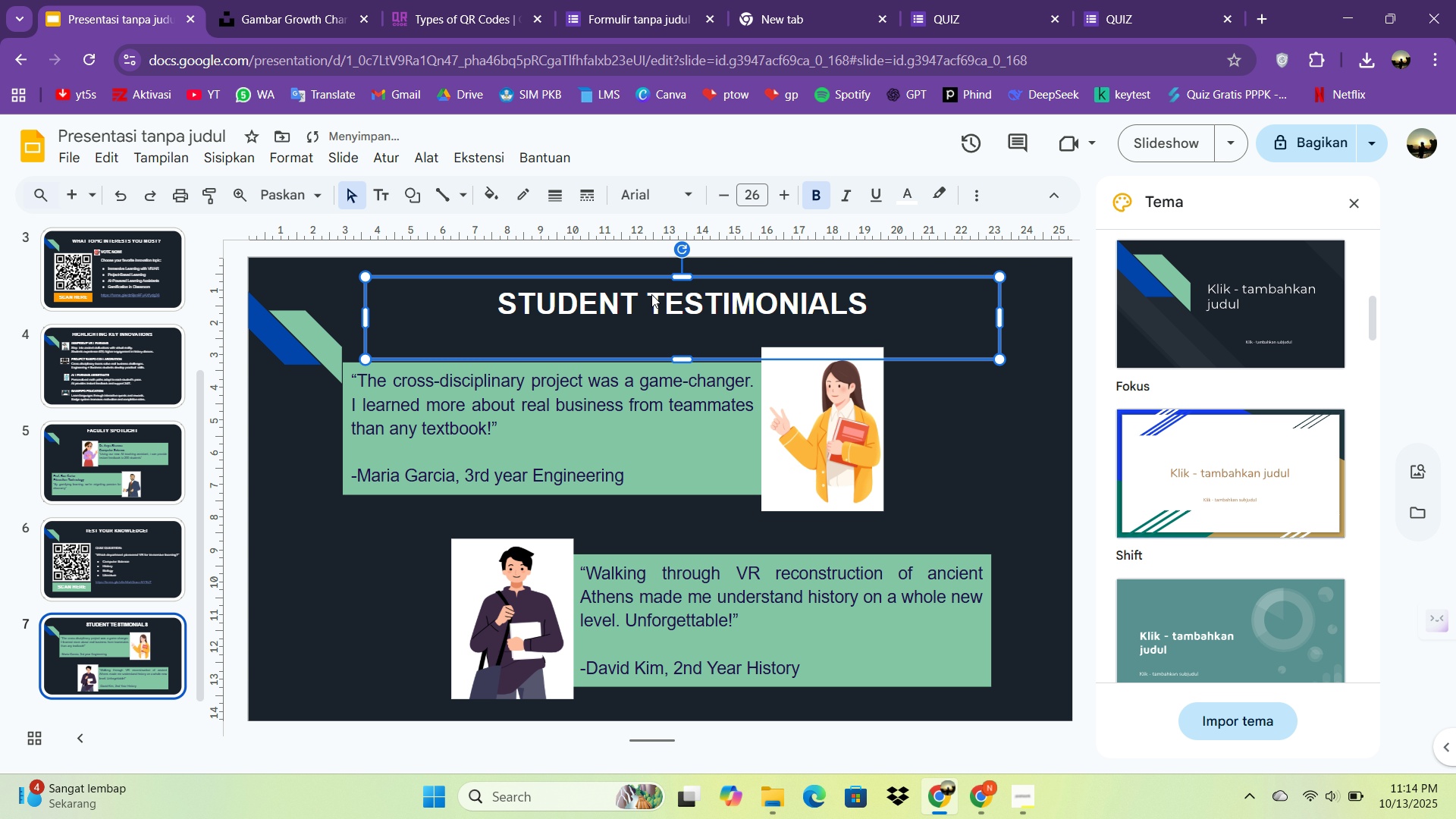 
key(ArrowDown)
 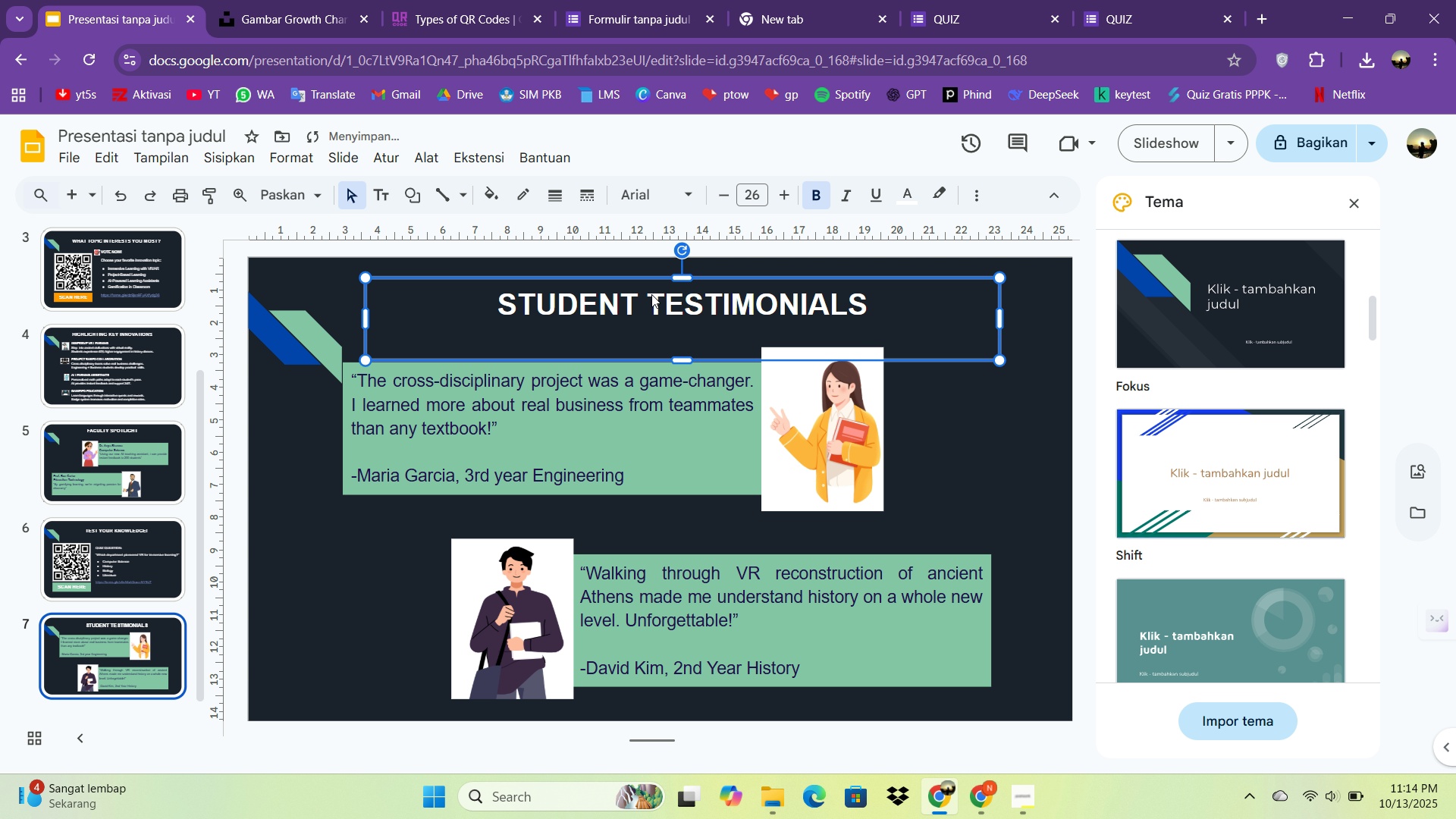 
key(ArrowDown)
 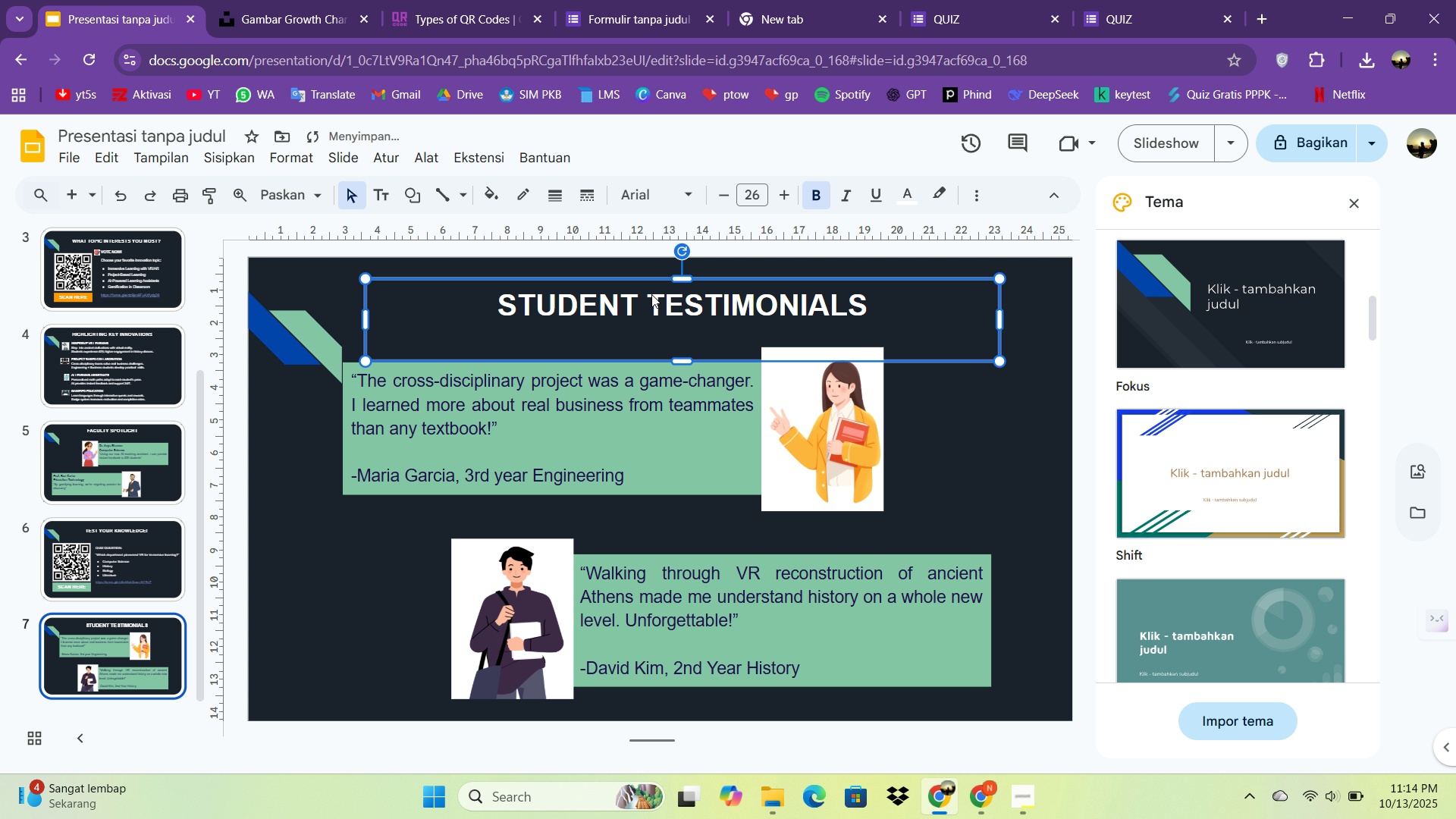 
key(ArrowDown)
 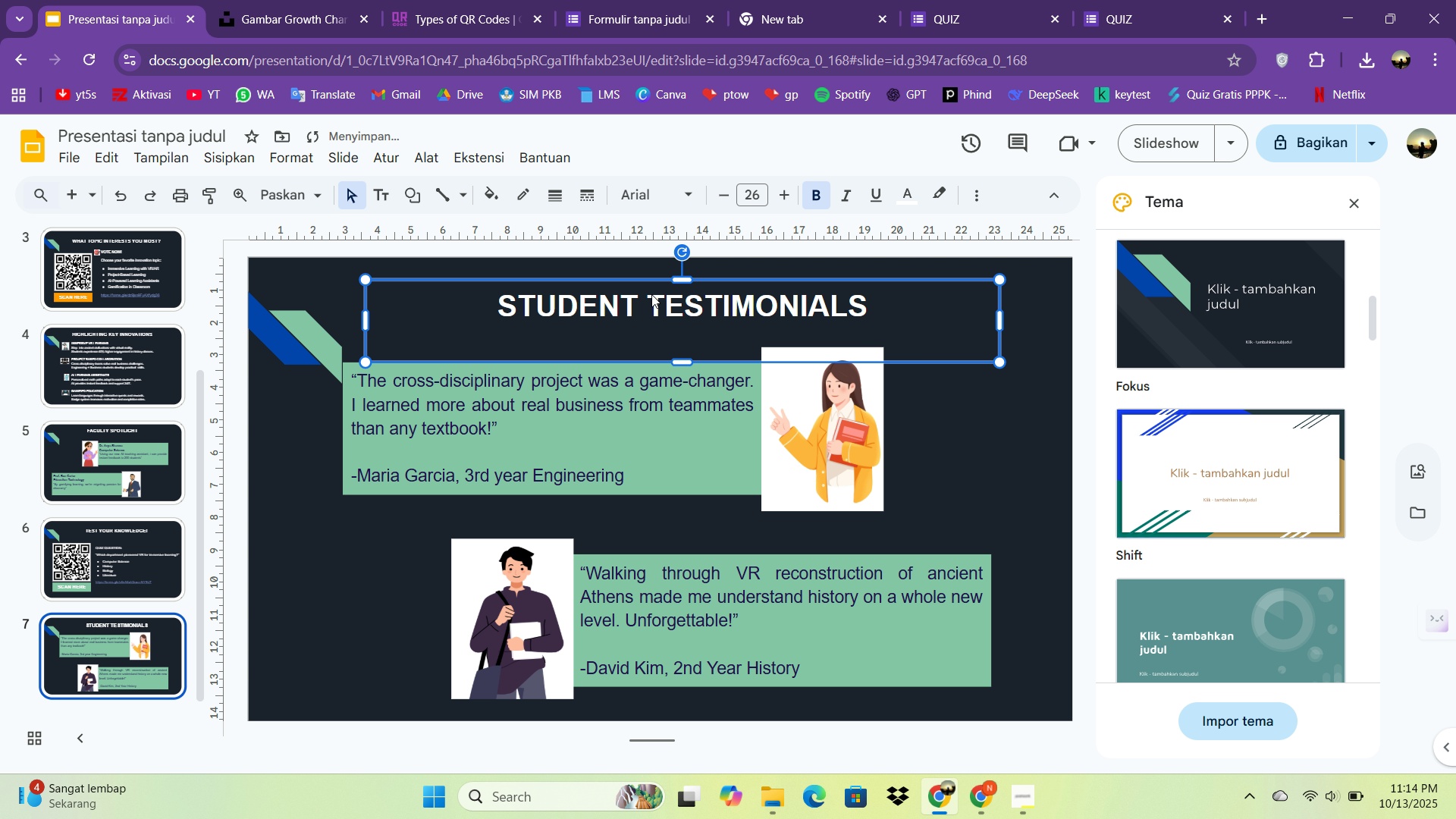 
key(ArrowDown)
 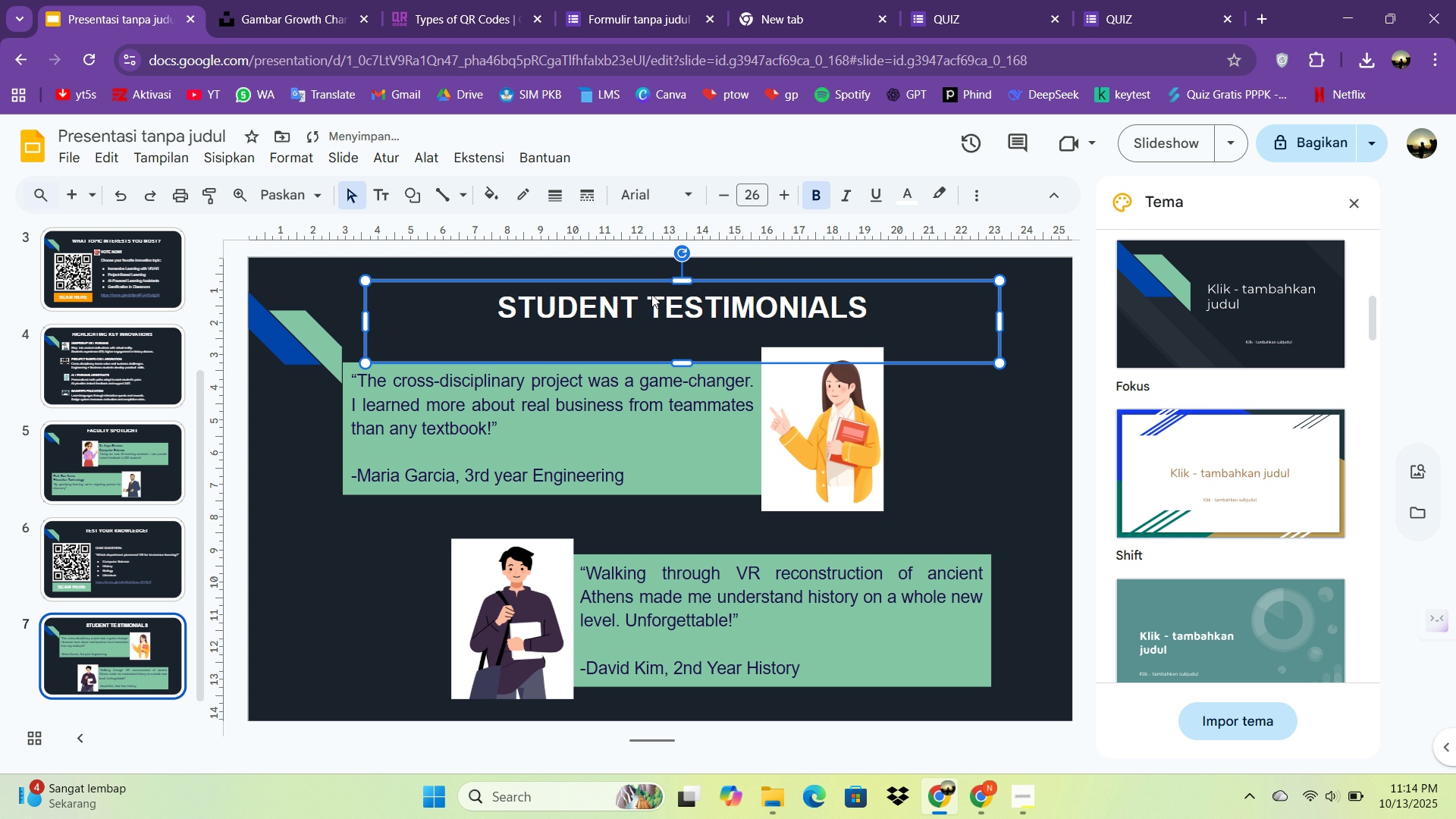 
key(ArrowDown)
 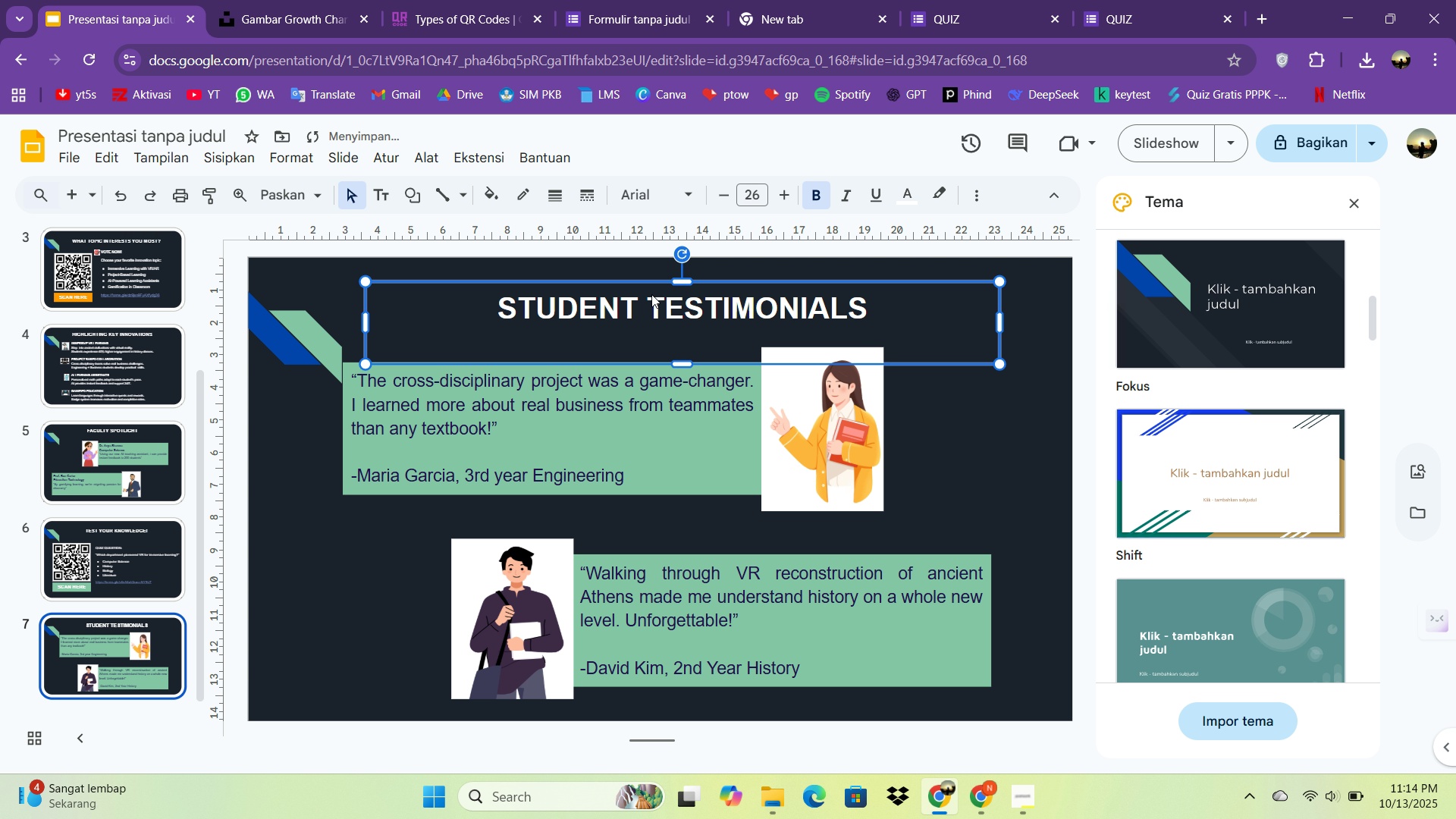 
key(ArrowDown)
 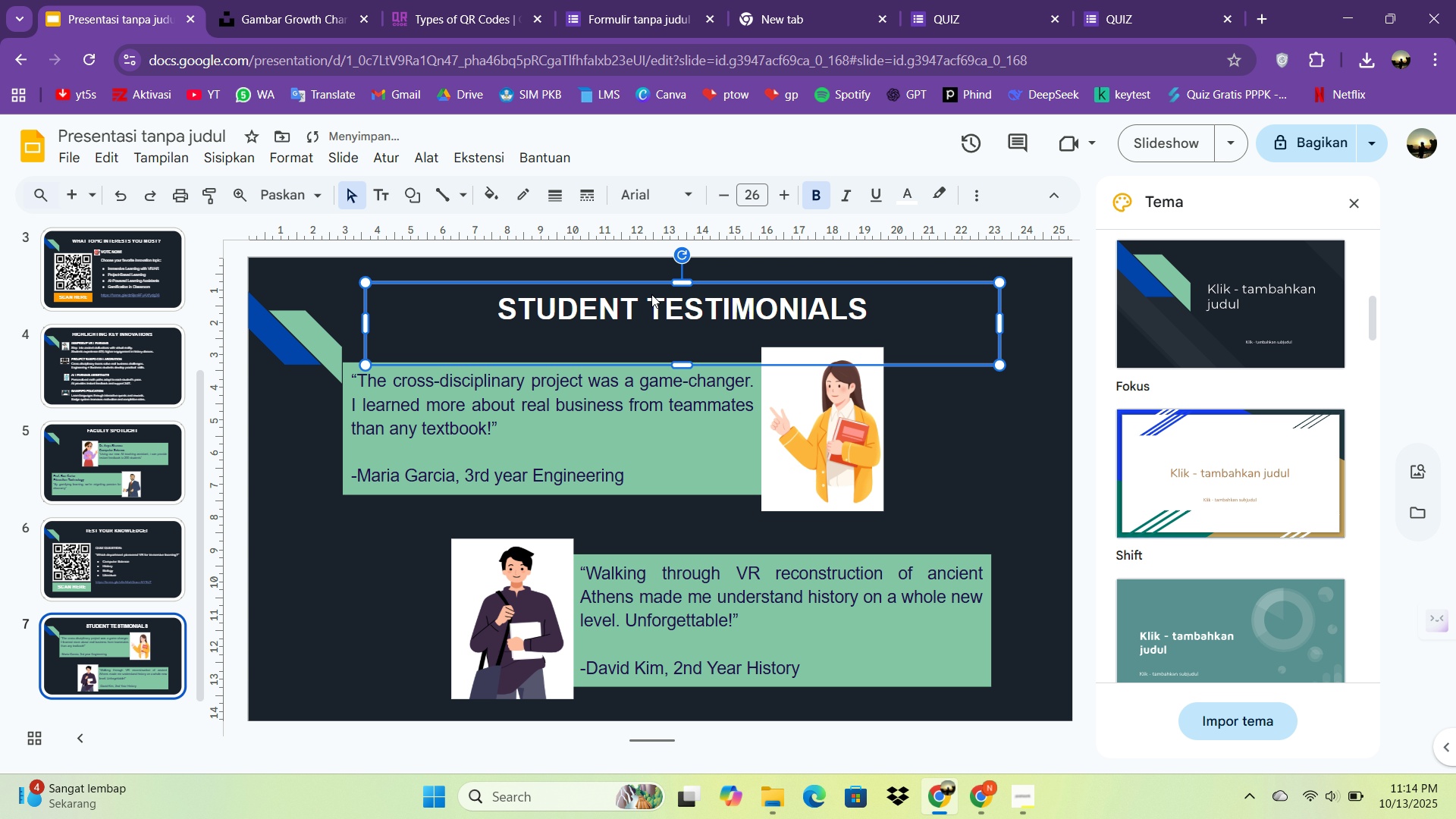 
key(ArrowDown)
 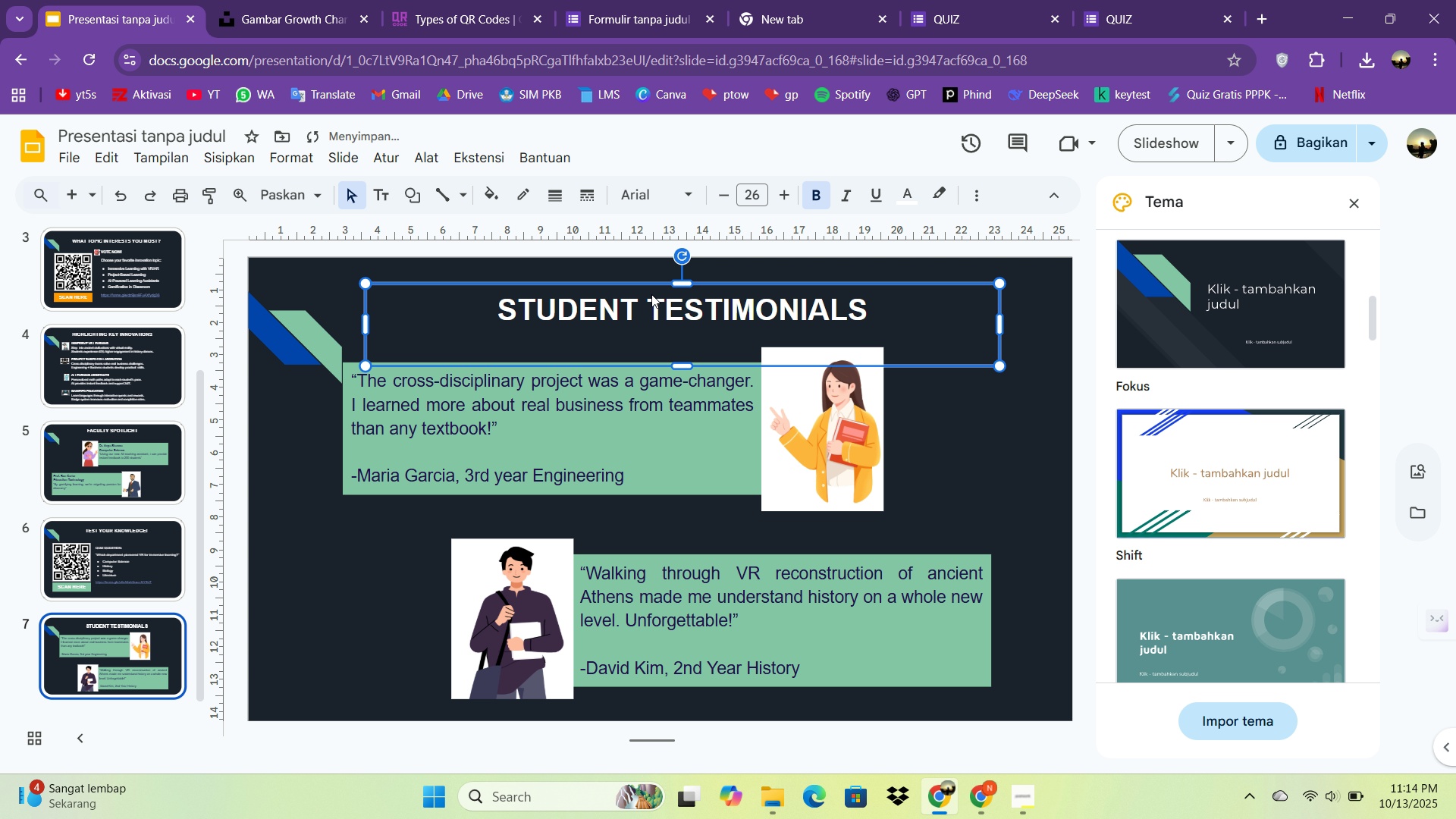 
key(ArrowDown)
 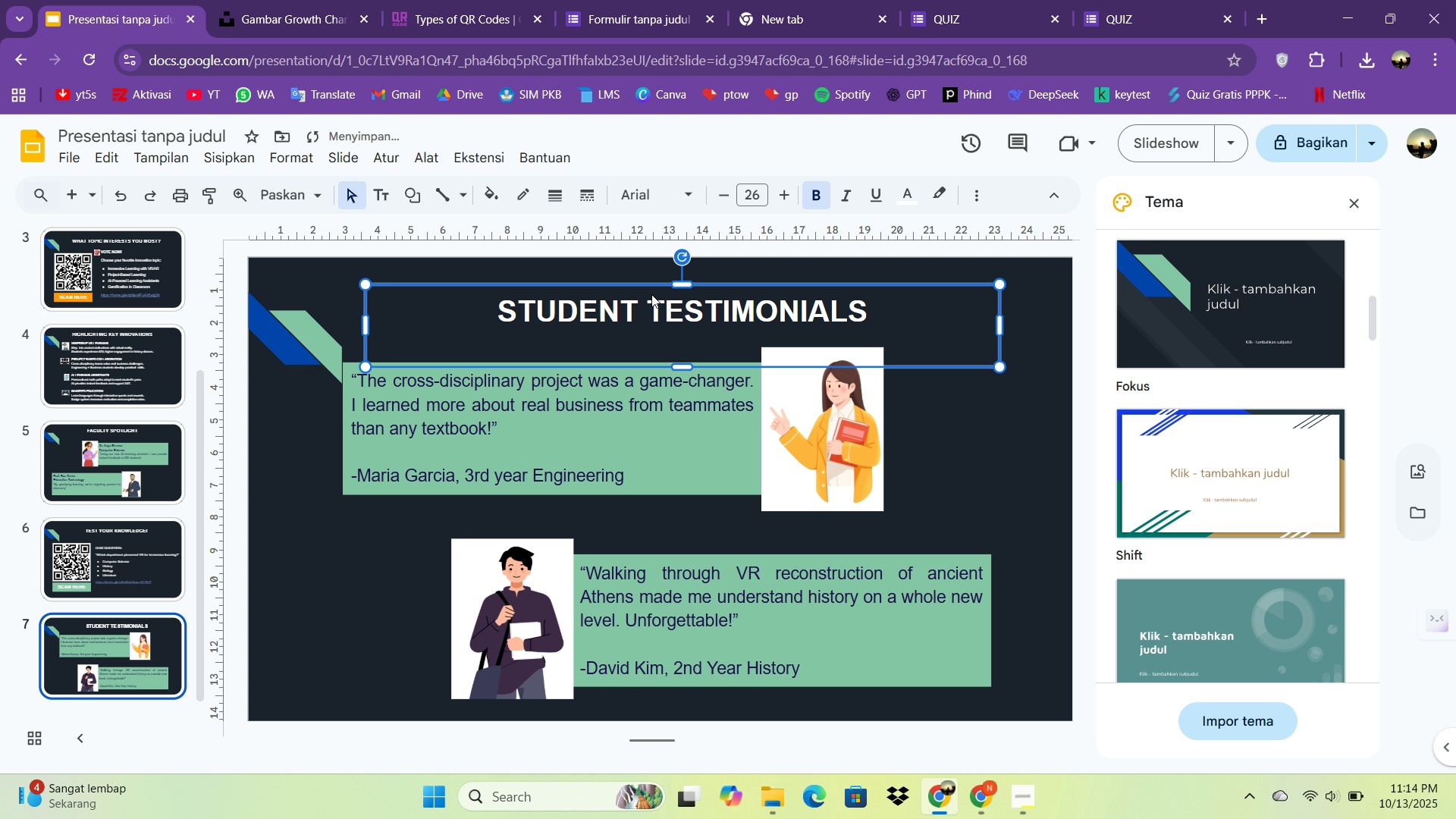 
key(ArrowDown)
 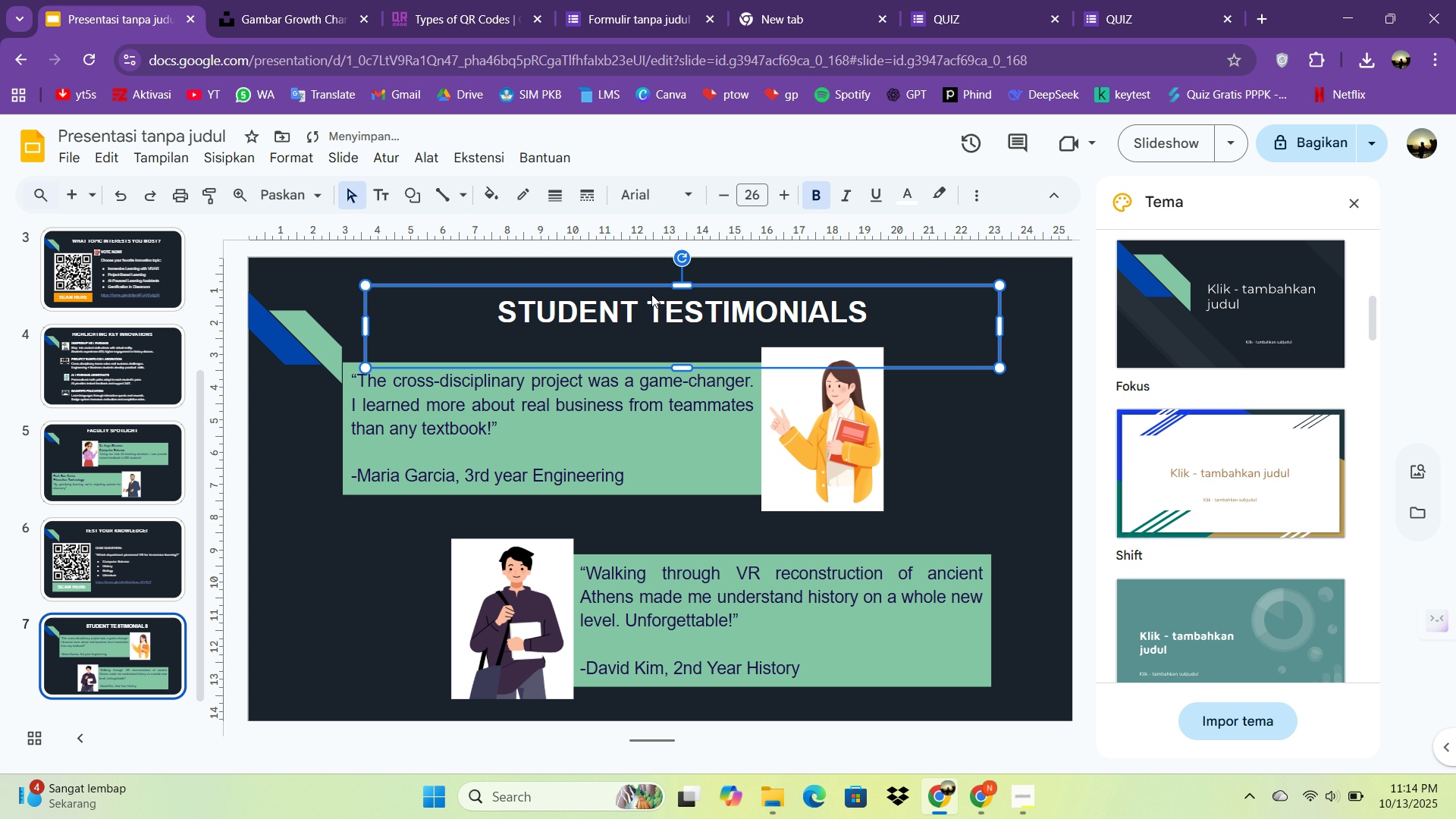 
key(ArrowDown)
 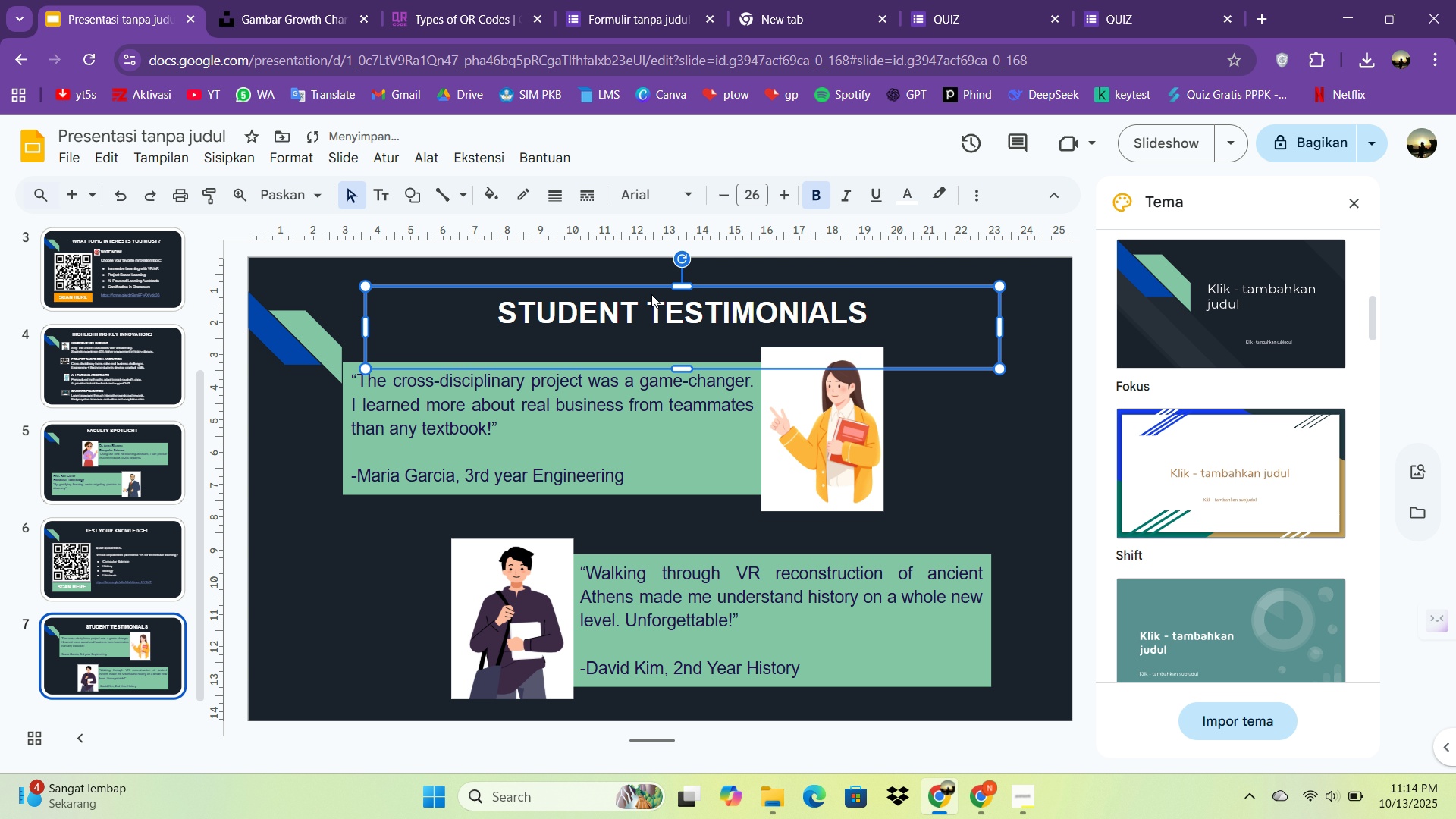 
key(ArrowDown)